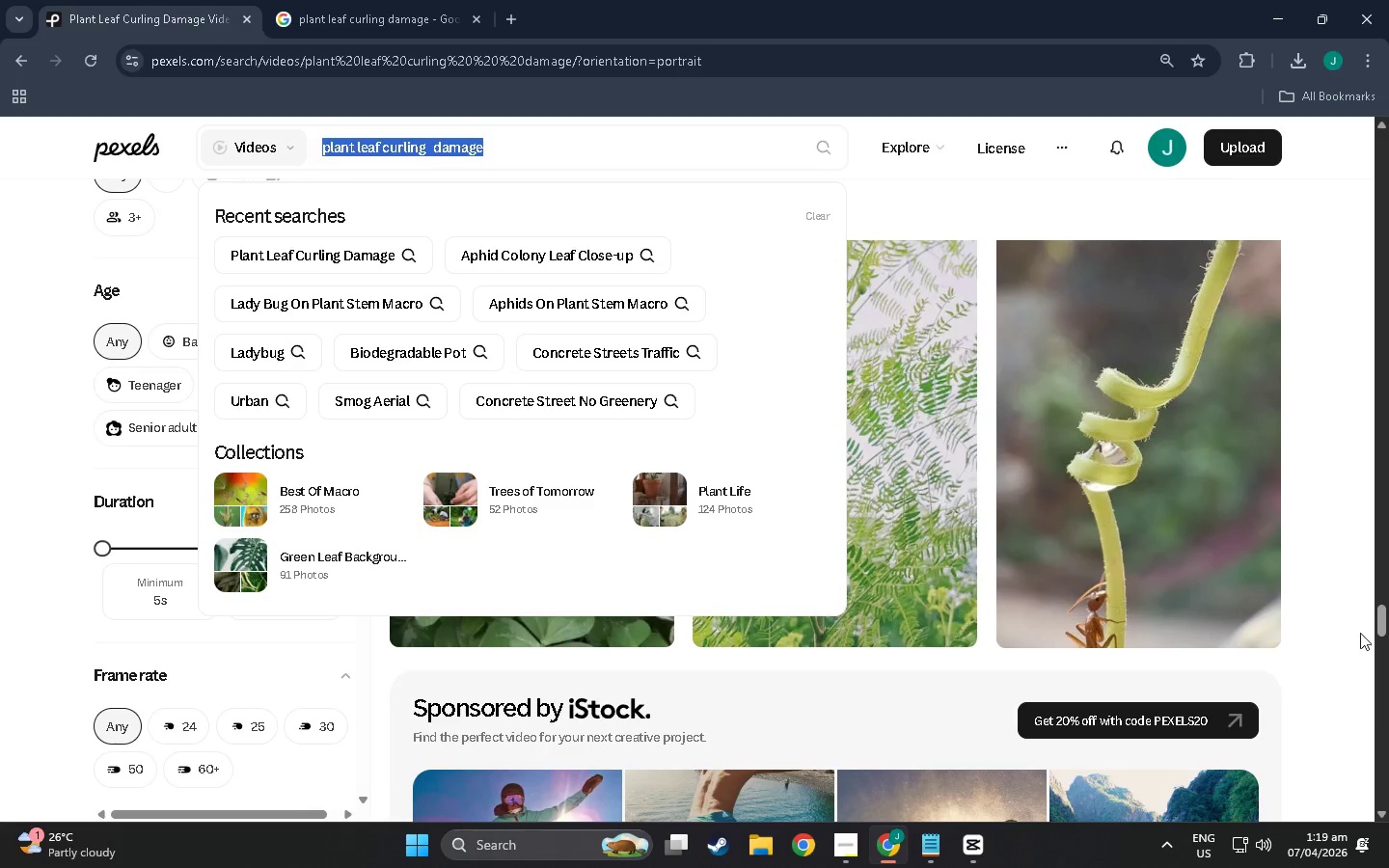 
left_click([1348, 547])
 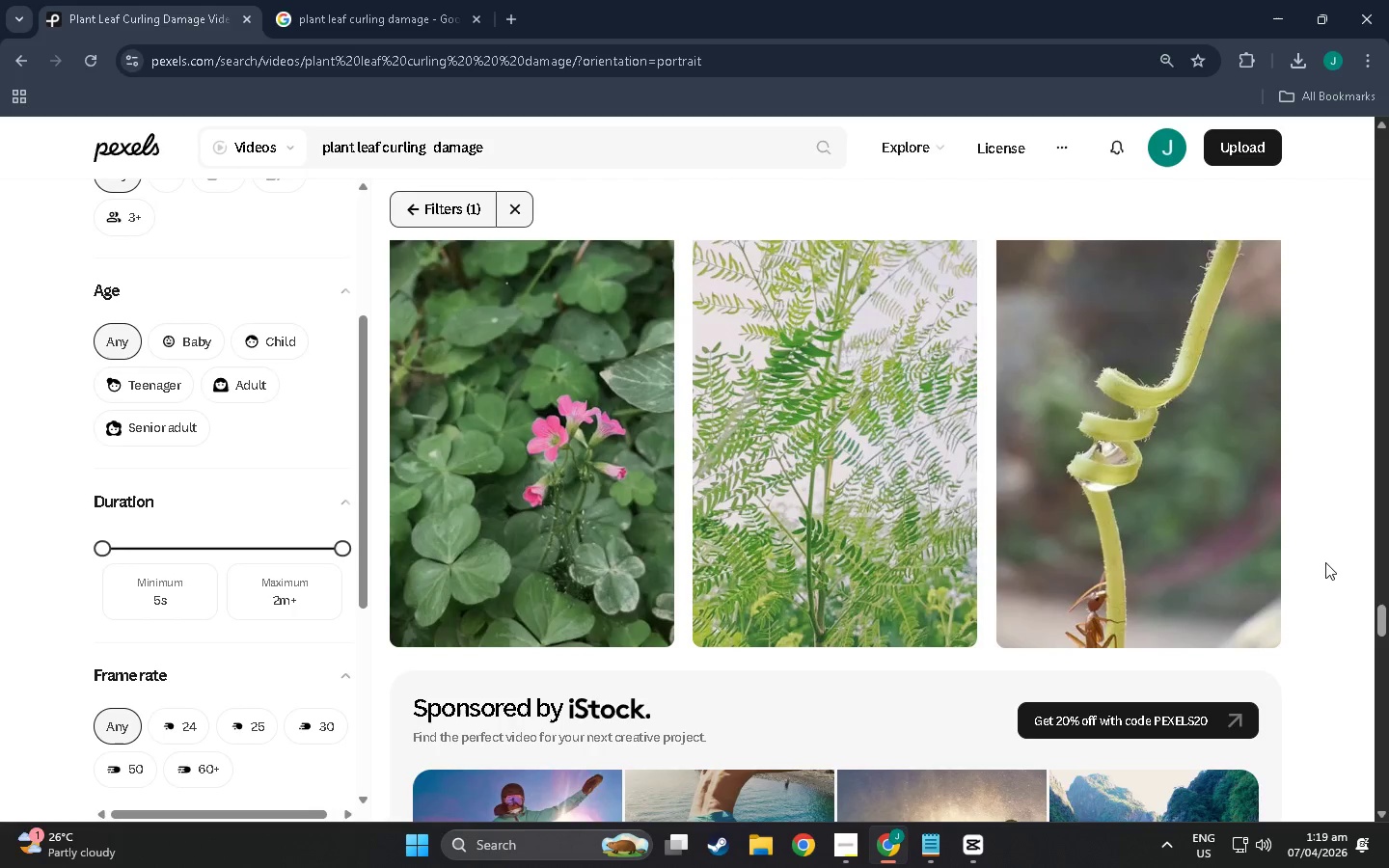 
scroll: coordinate [753, 508], scroll_direction: down, amount: 134.0
 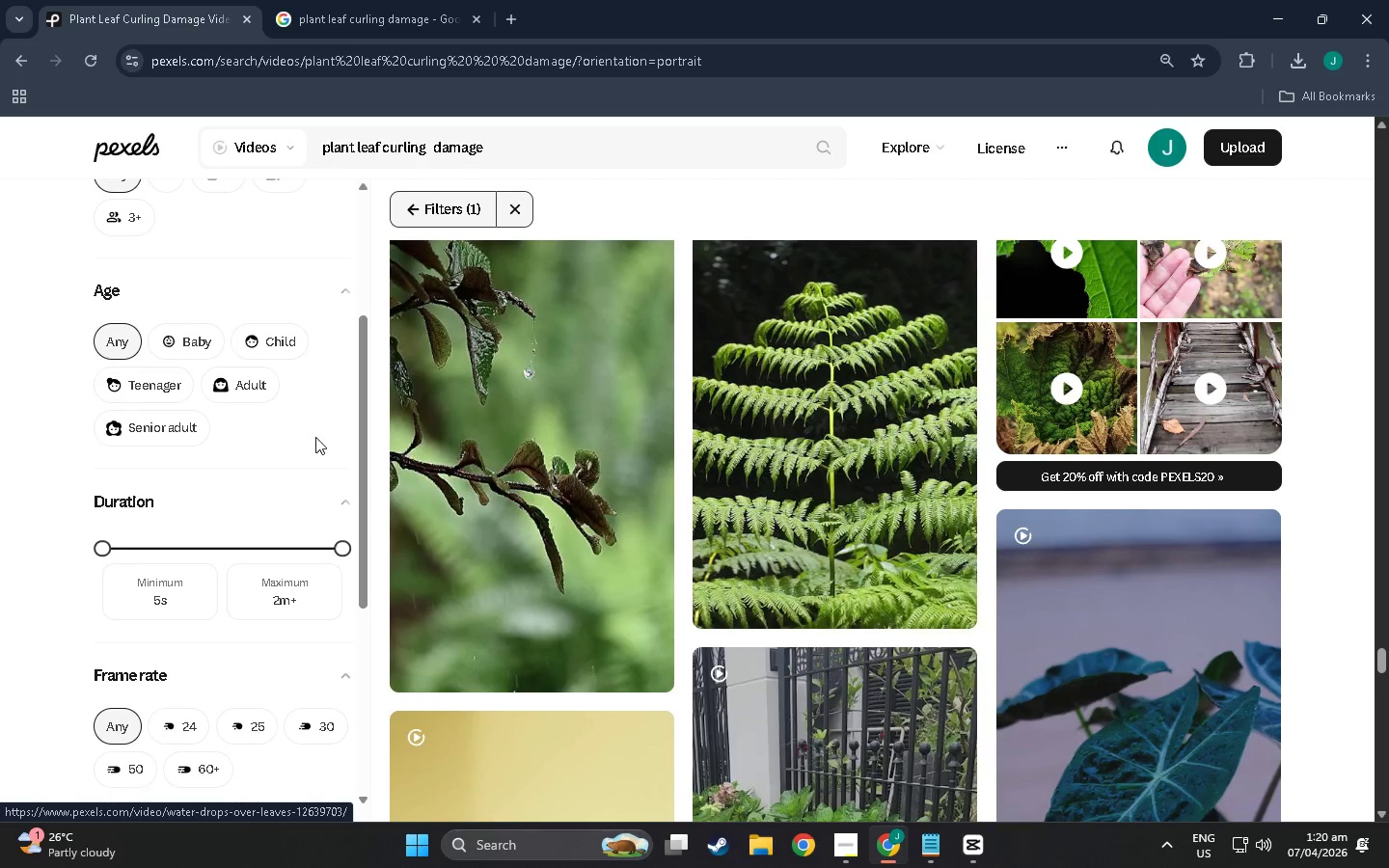 
scroll: coordinate [553, 506], scroll_direction: up, amount: 4.0
 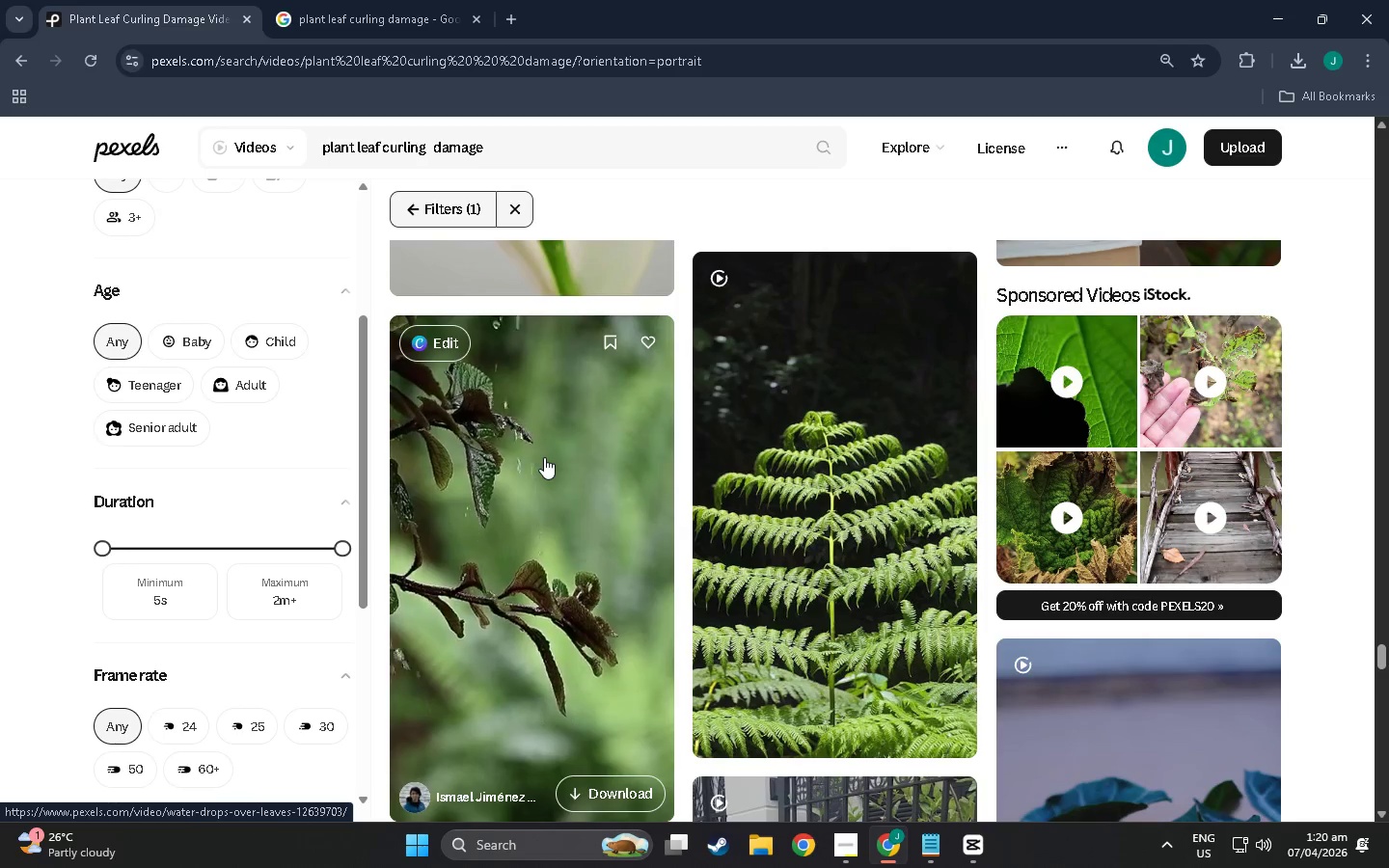 
scroll: coordinate [850, 344], scroll_direction: down, amount: 358.0
 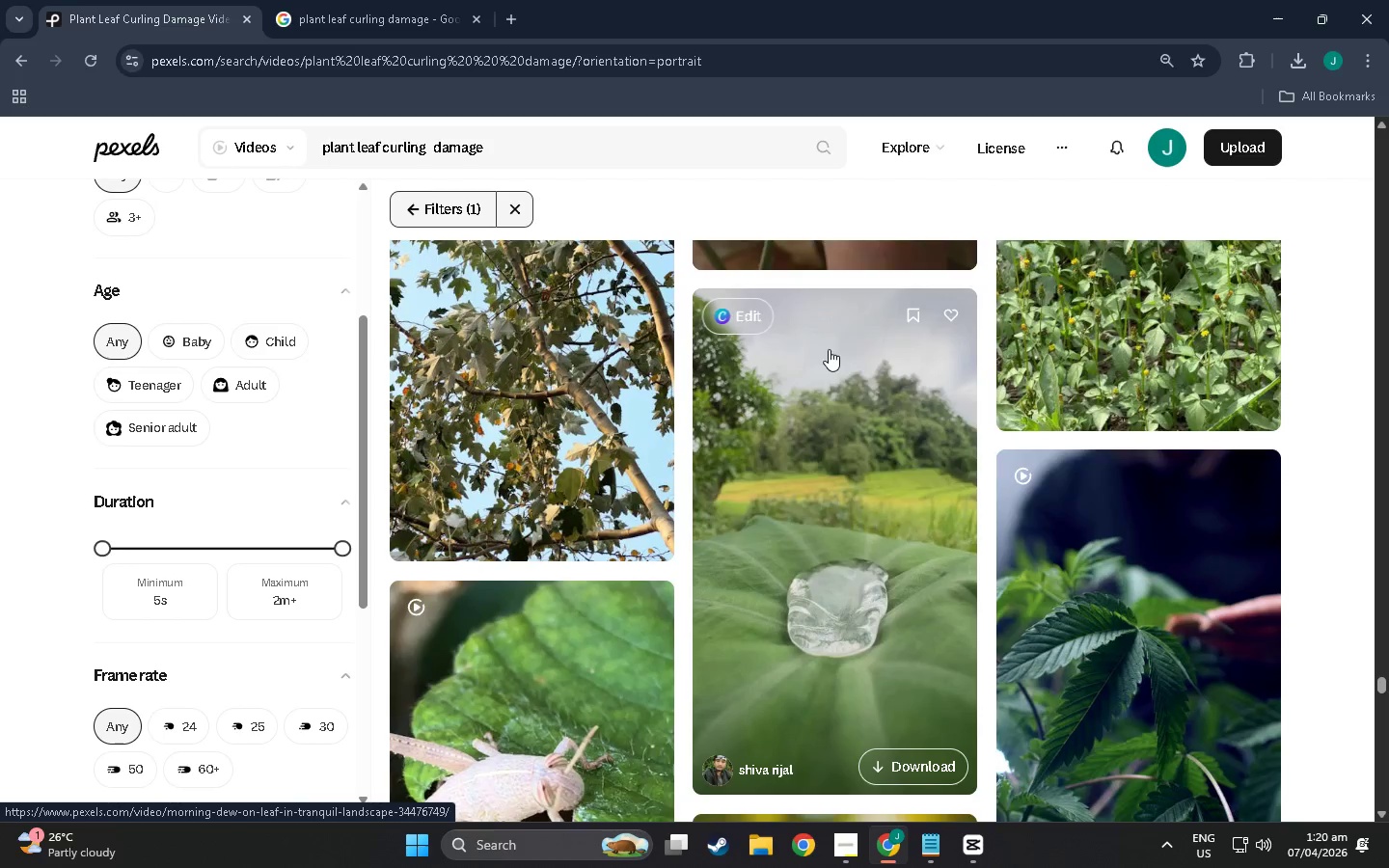 
scroll: coordinate [723, 549], scroll_direction: down, amount: 290.0
 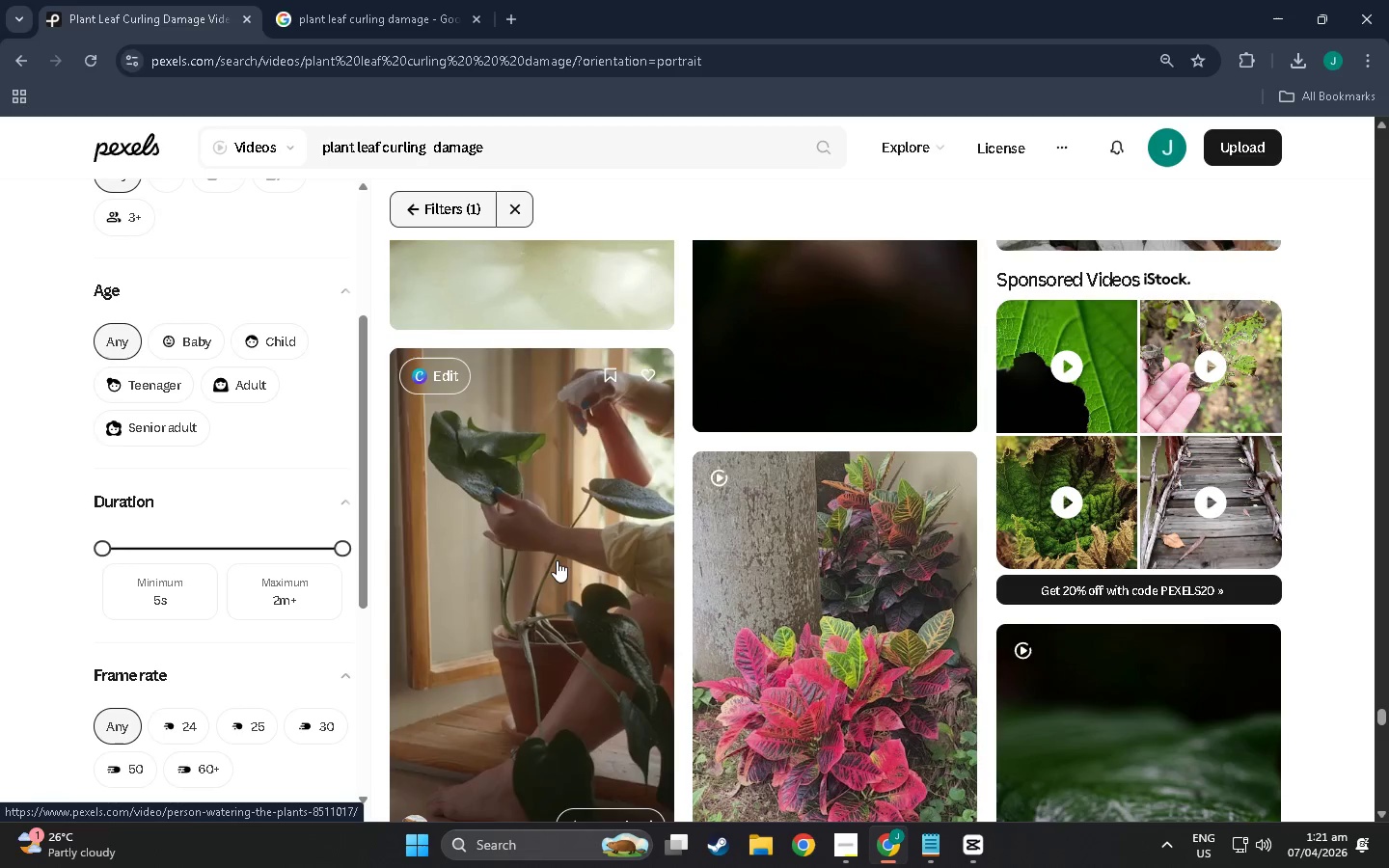 
scroll: coordinate [765, 782], scroll_direction: down, amount: 168.0
 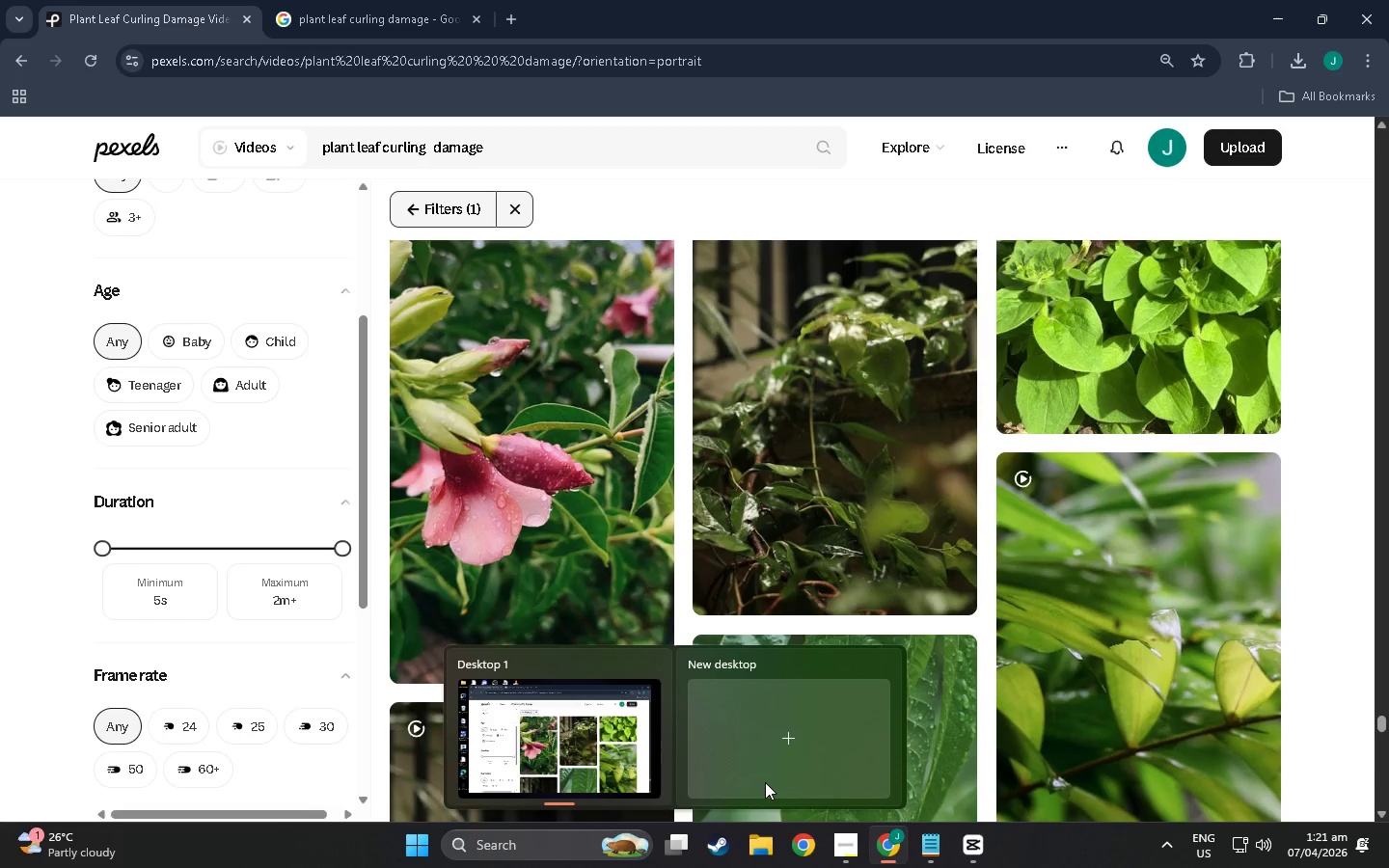 
scroll: coordinate [767, 784], scroll_direction: down, amount: 15.0
 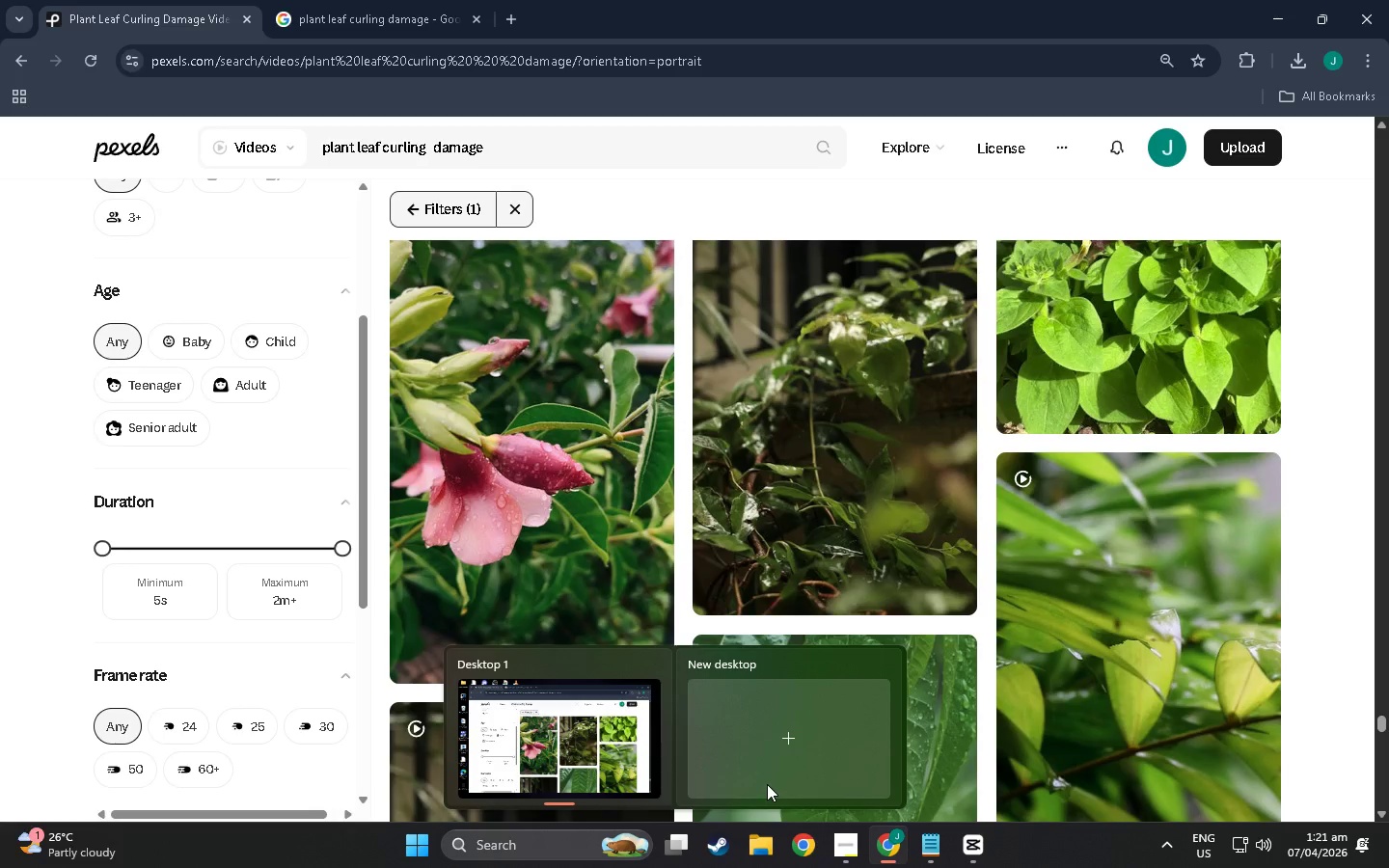 
left_click([924, 864])